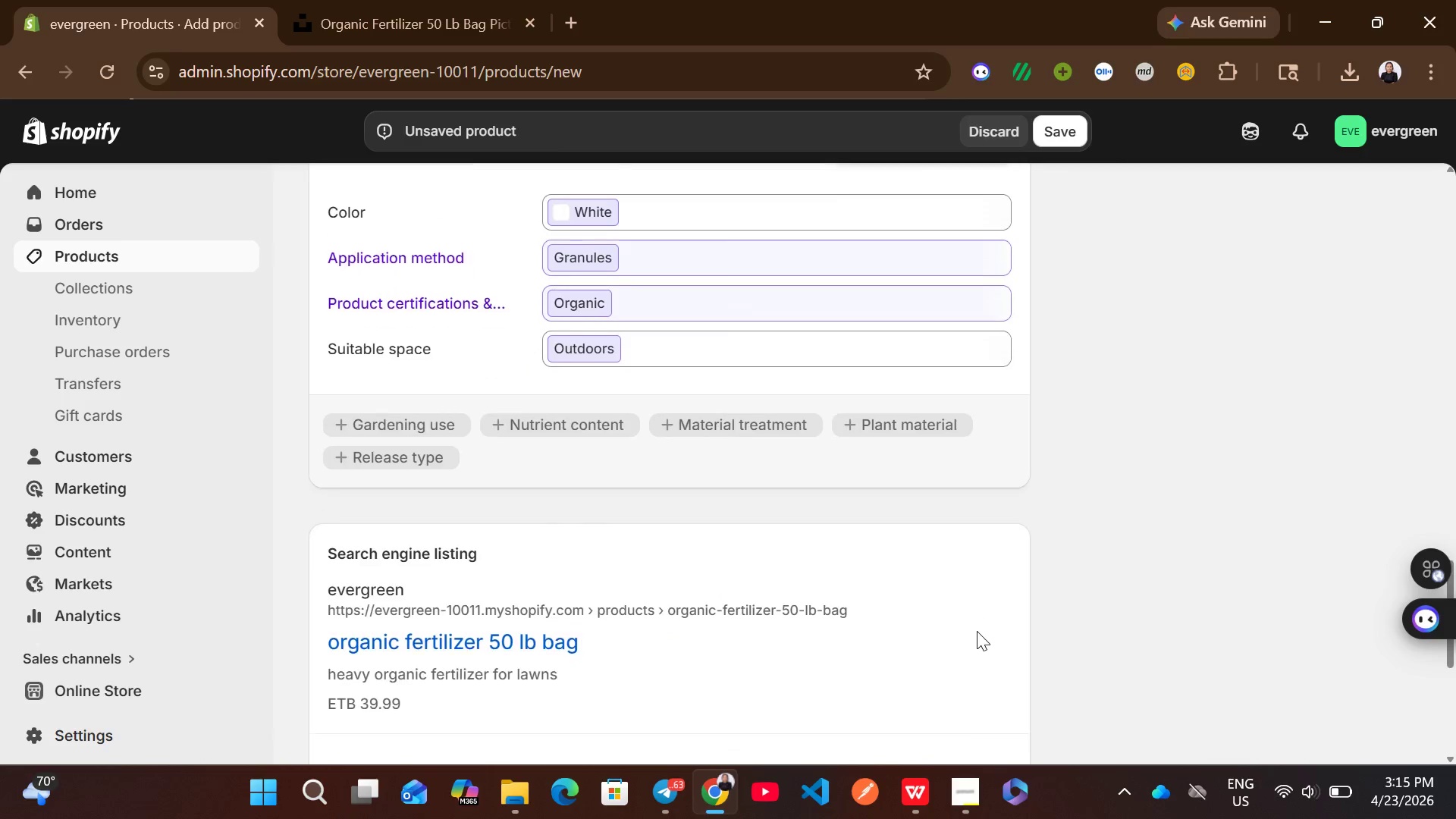 
left_click([641, 502])
 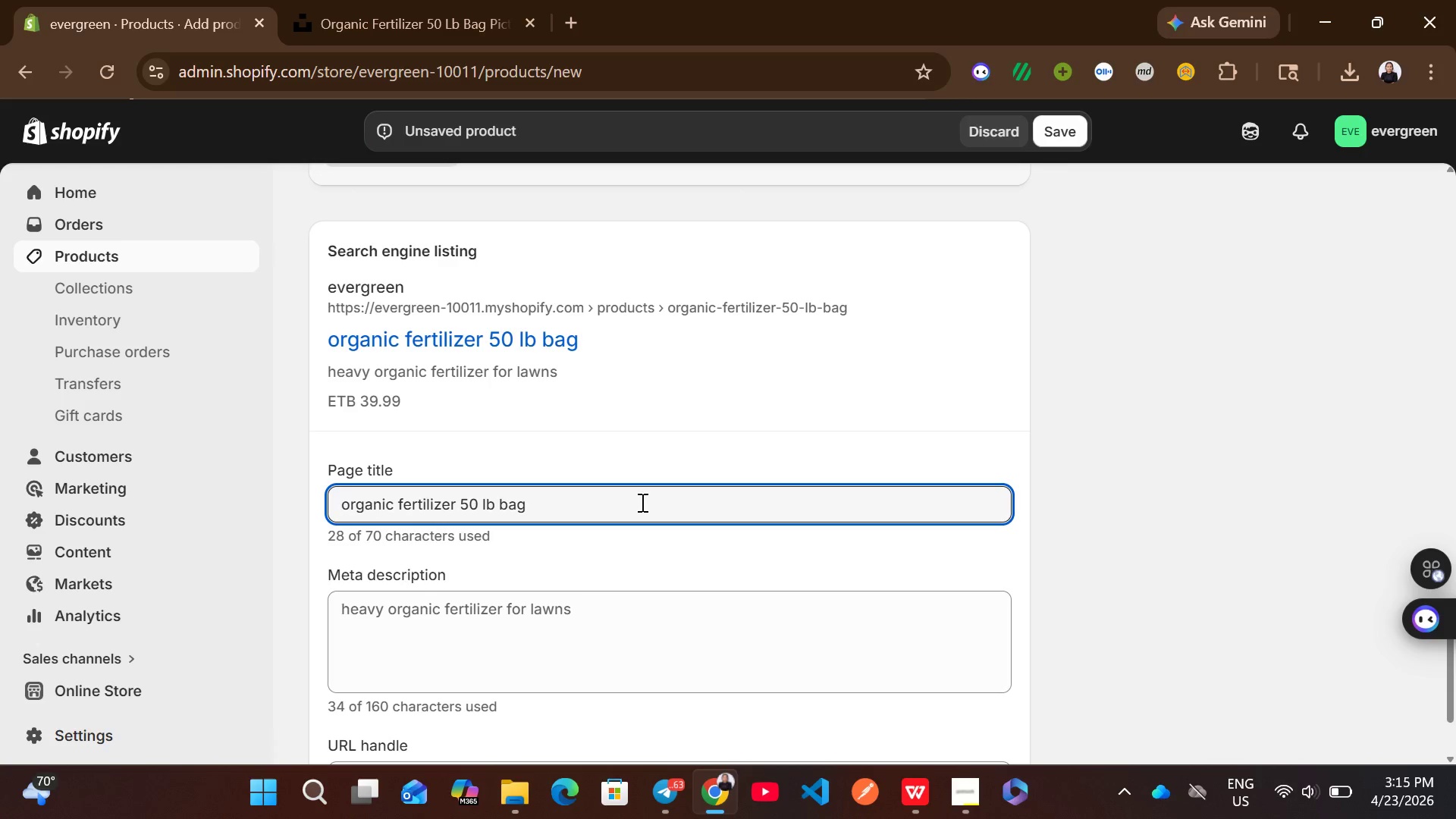 
wait(11.09)
 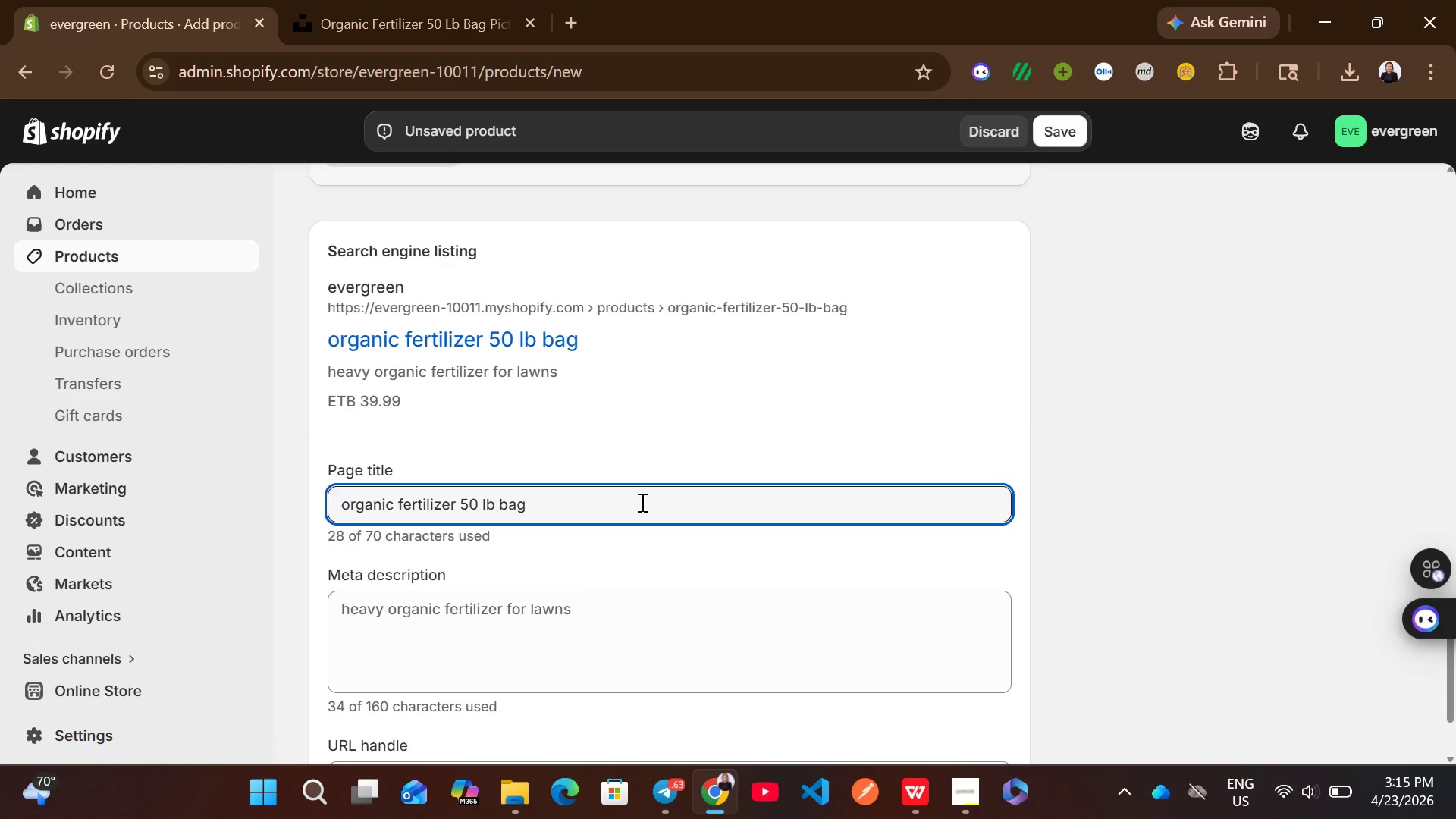 
left_click([641, 502])
 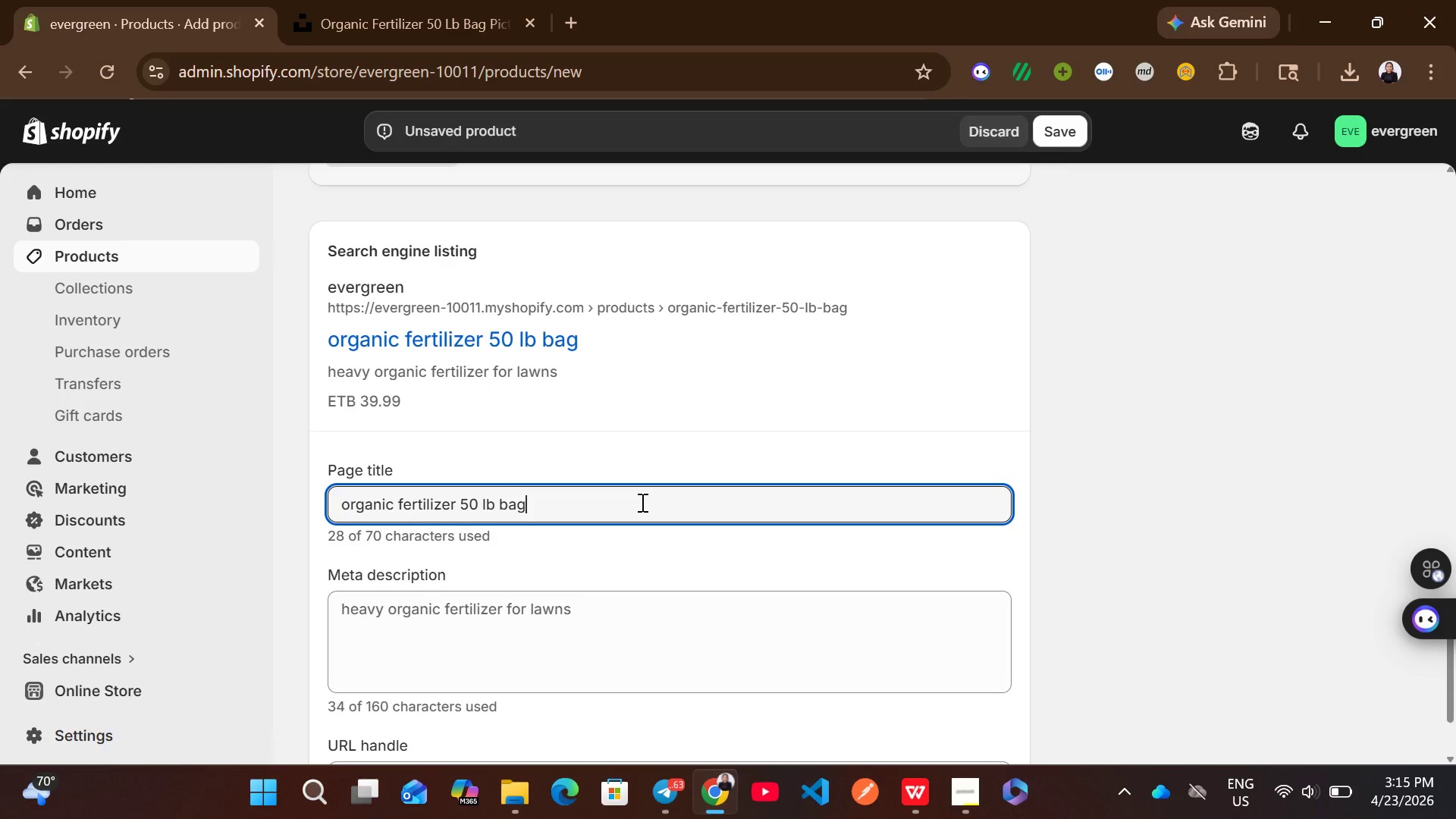 
key(Space)
 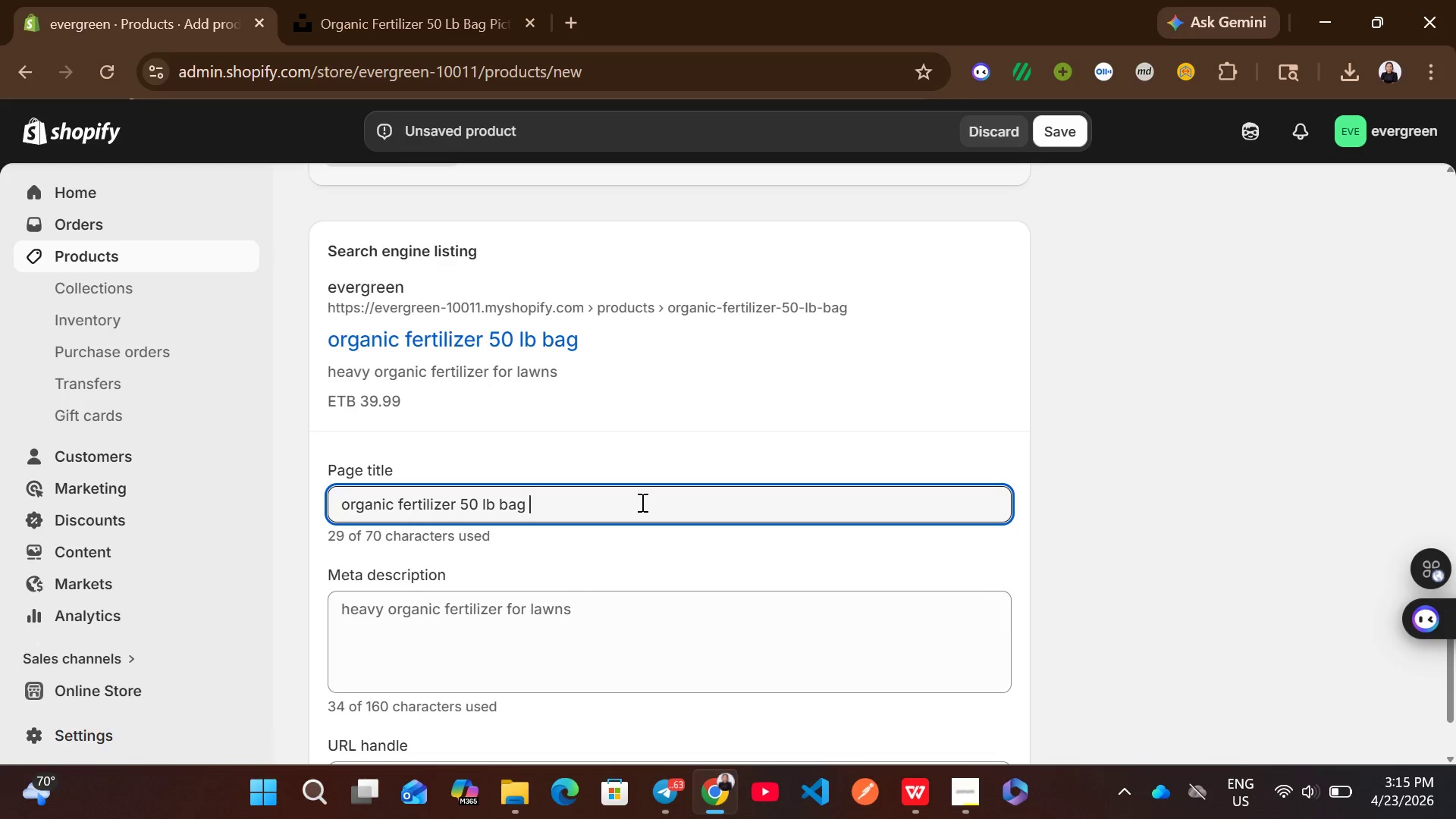 
hold_key(key=ShiftLeft, duration=0.34)
 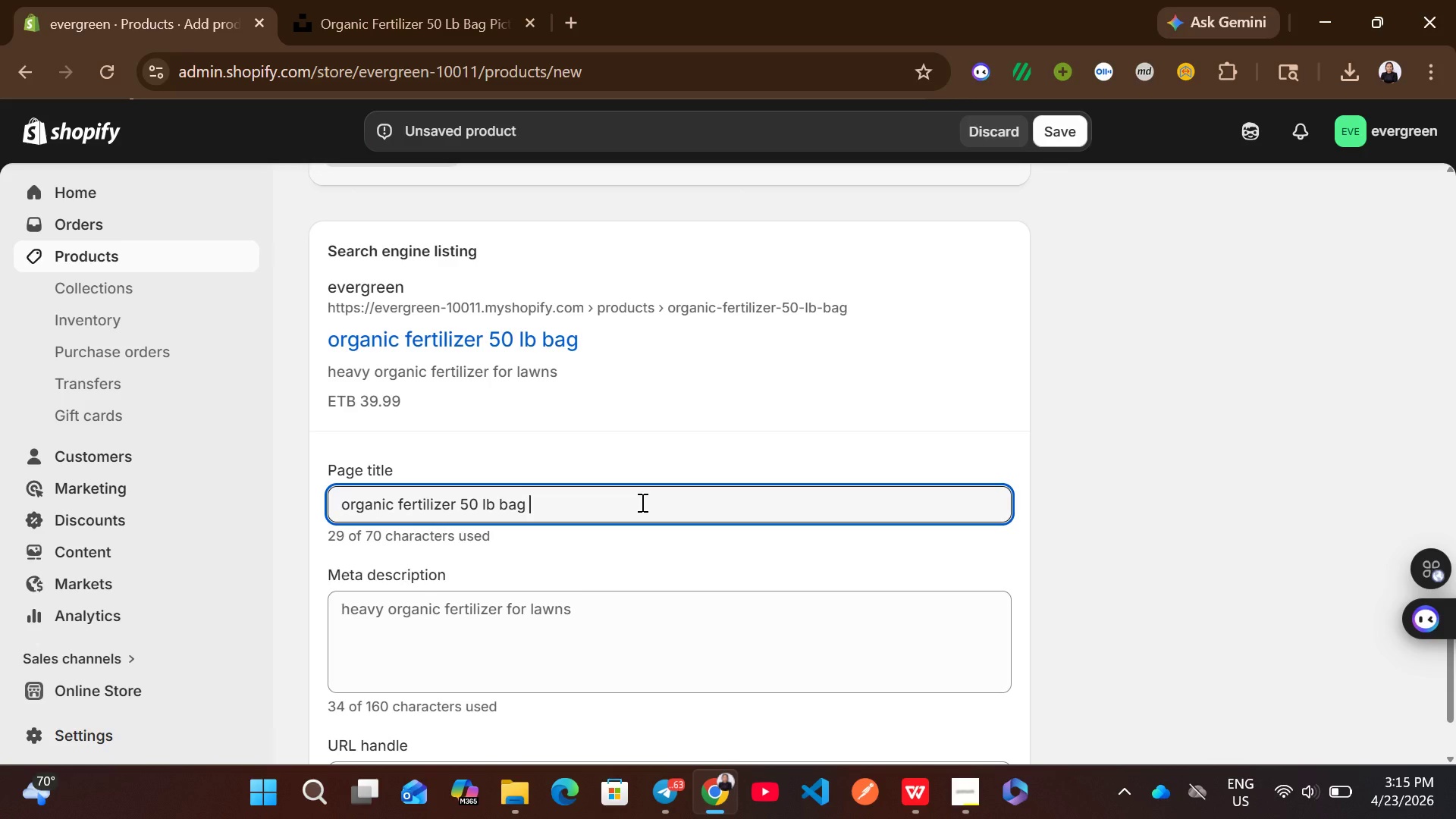 
key(Shift+Backslash)
 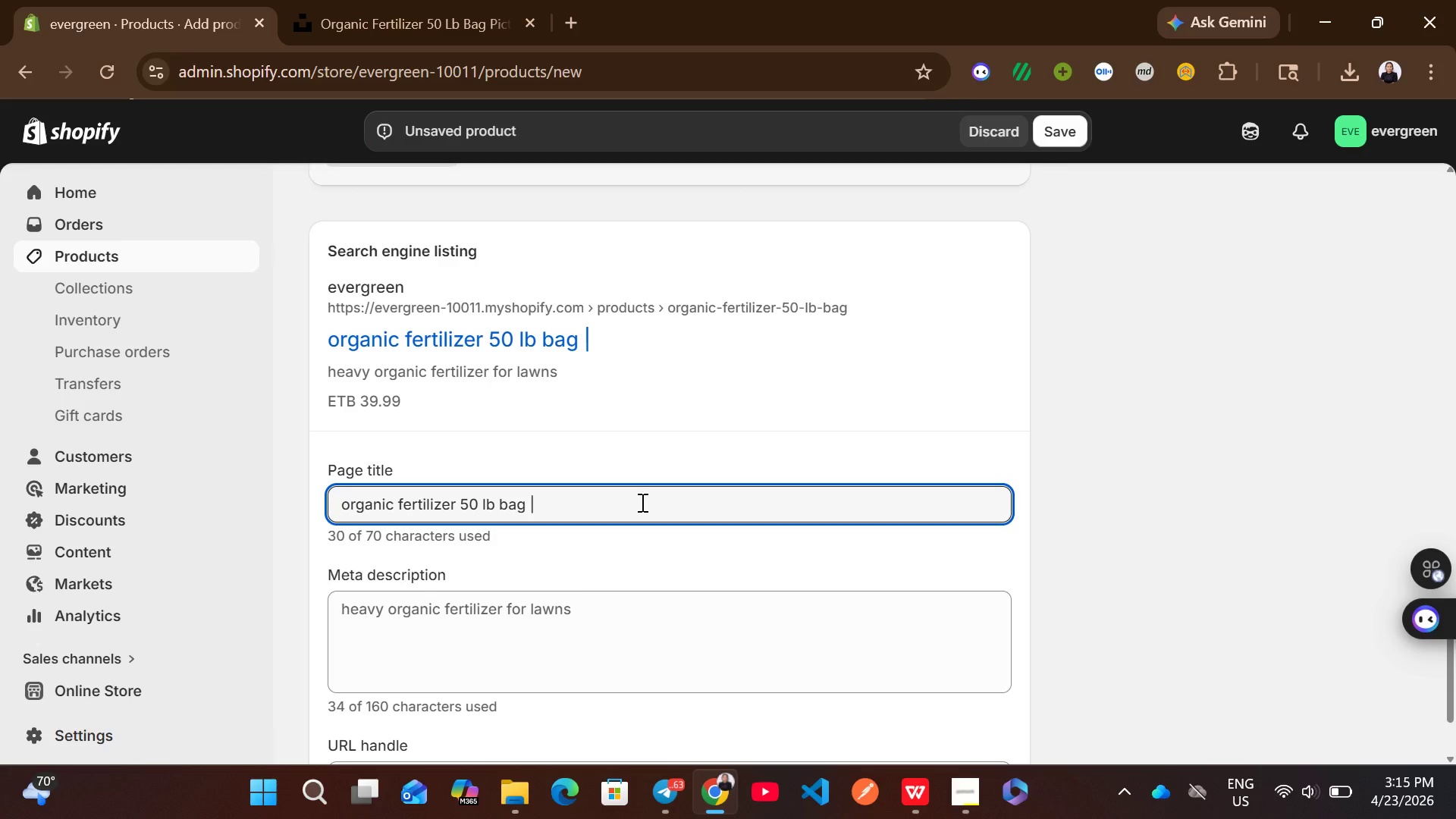 
key(Space)
 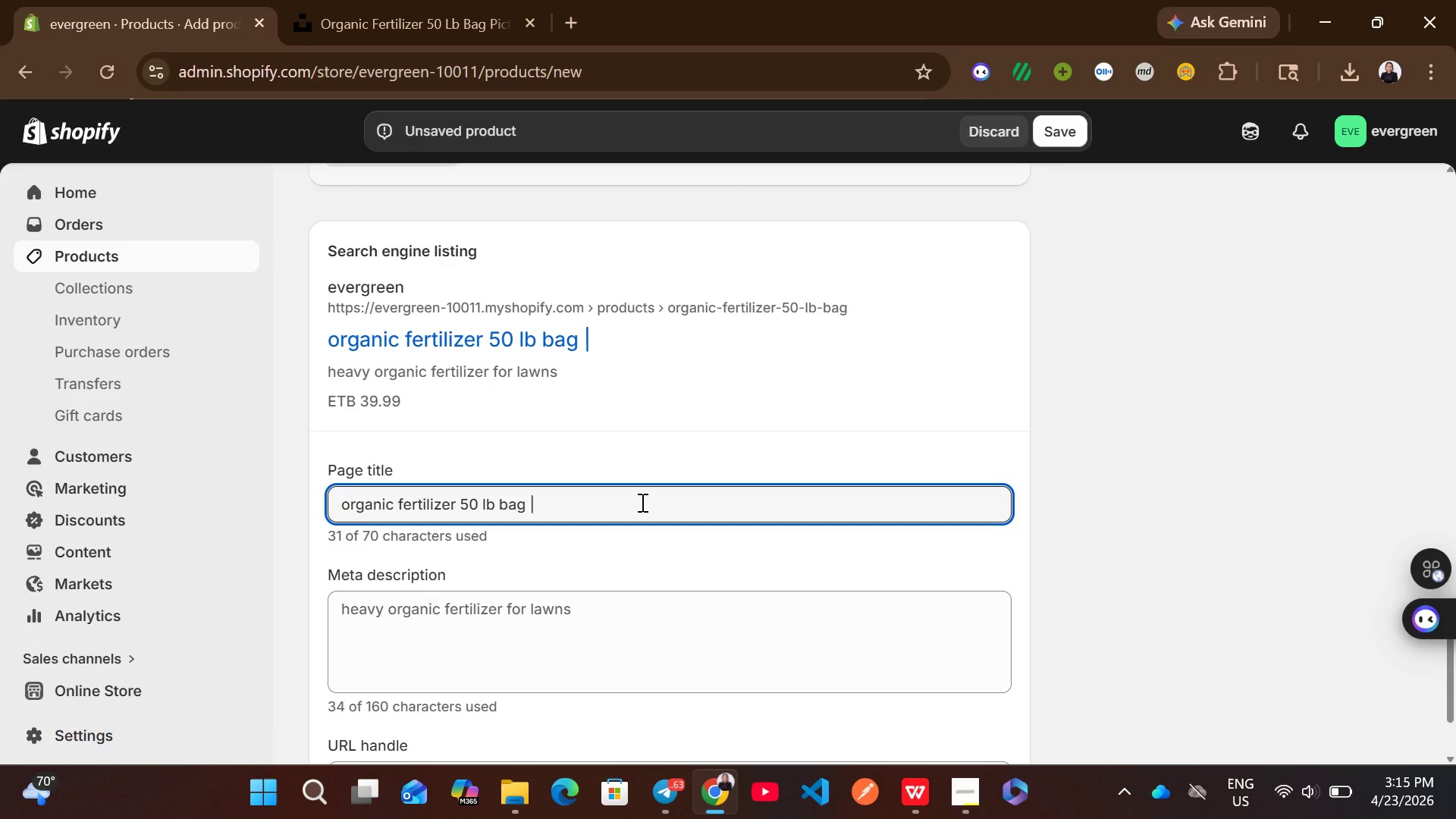 
type(lawn & turf care)
 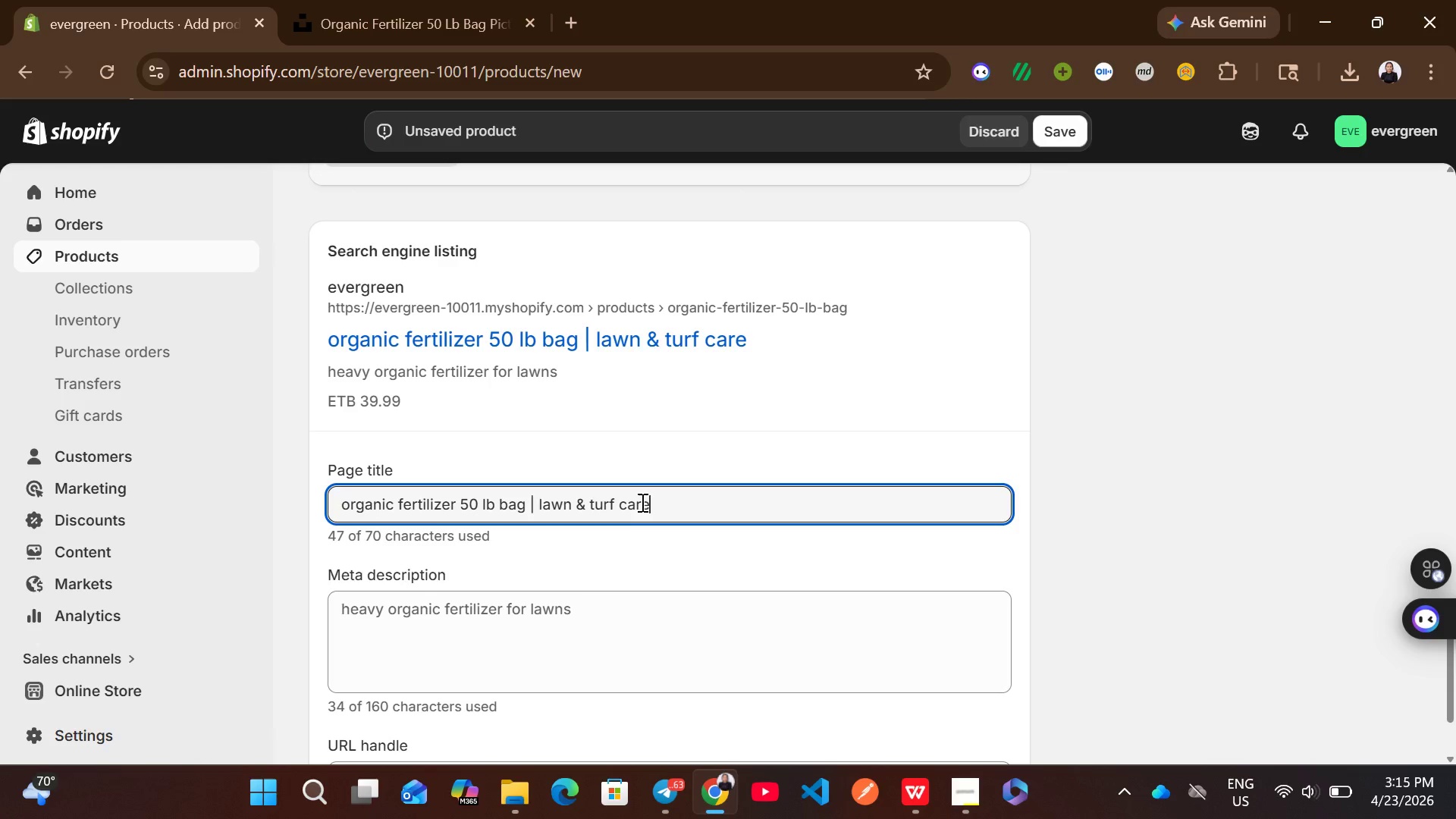 
left_click([527, 630])
 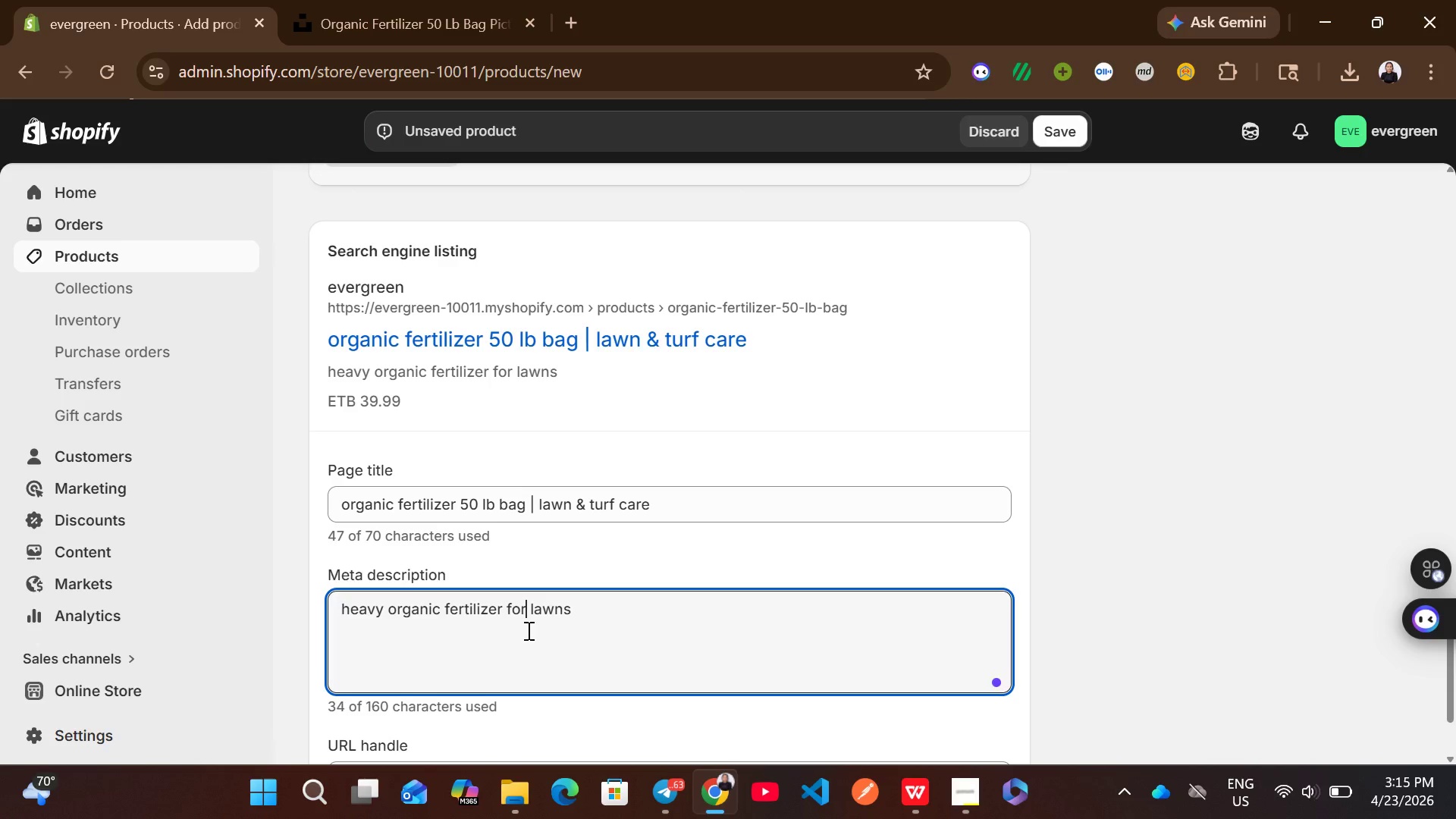 
key(Control+A)
 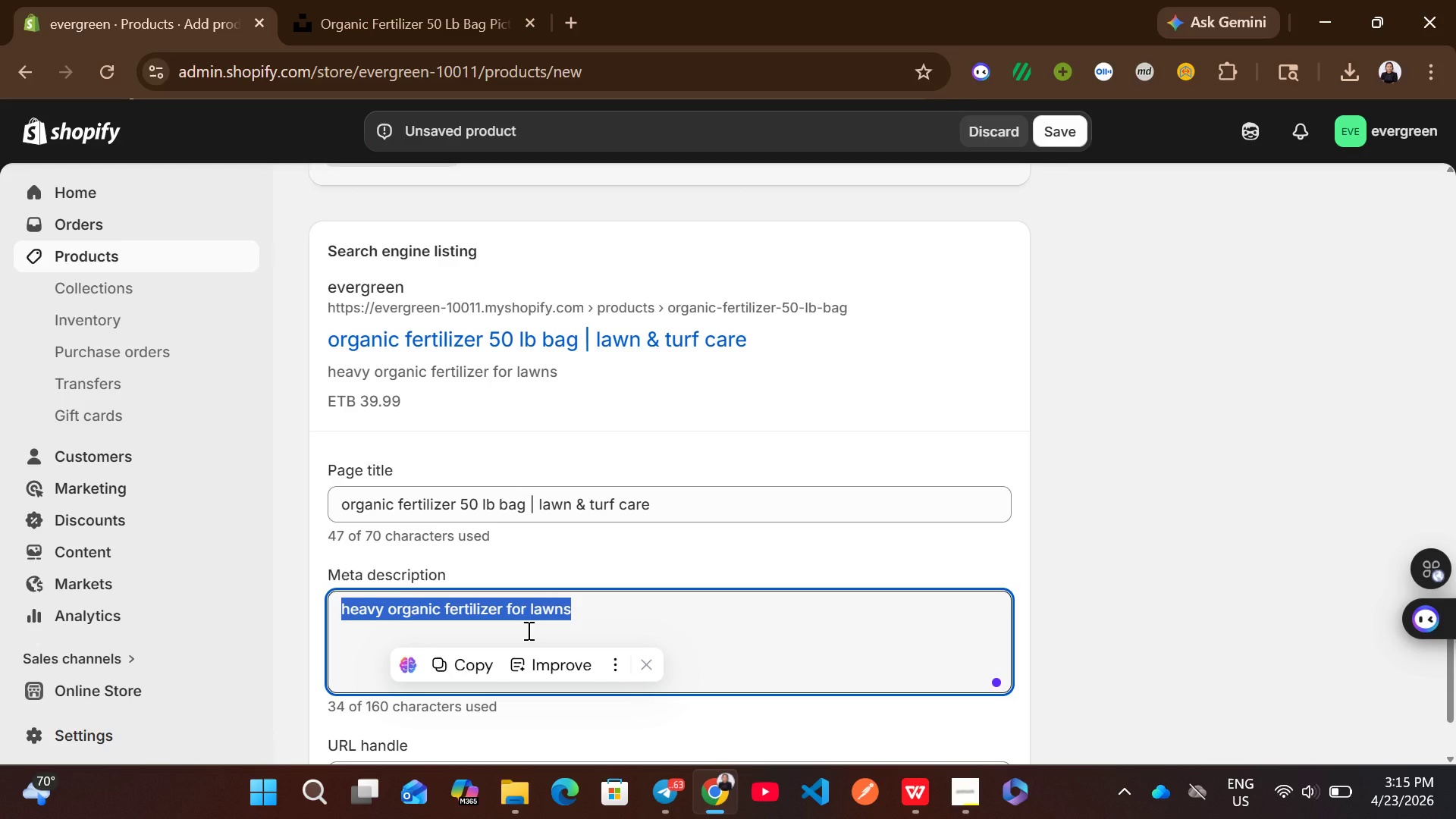 
type(Premium organic fertilizer for healthy lawns and plants. )
 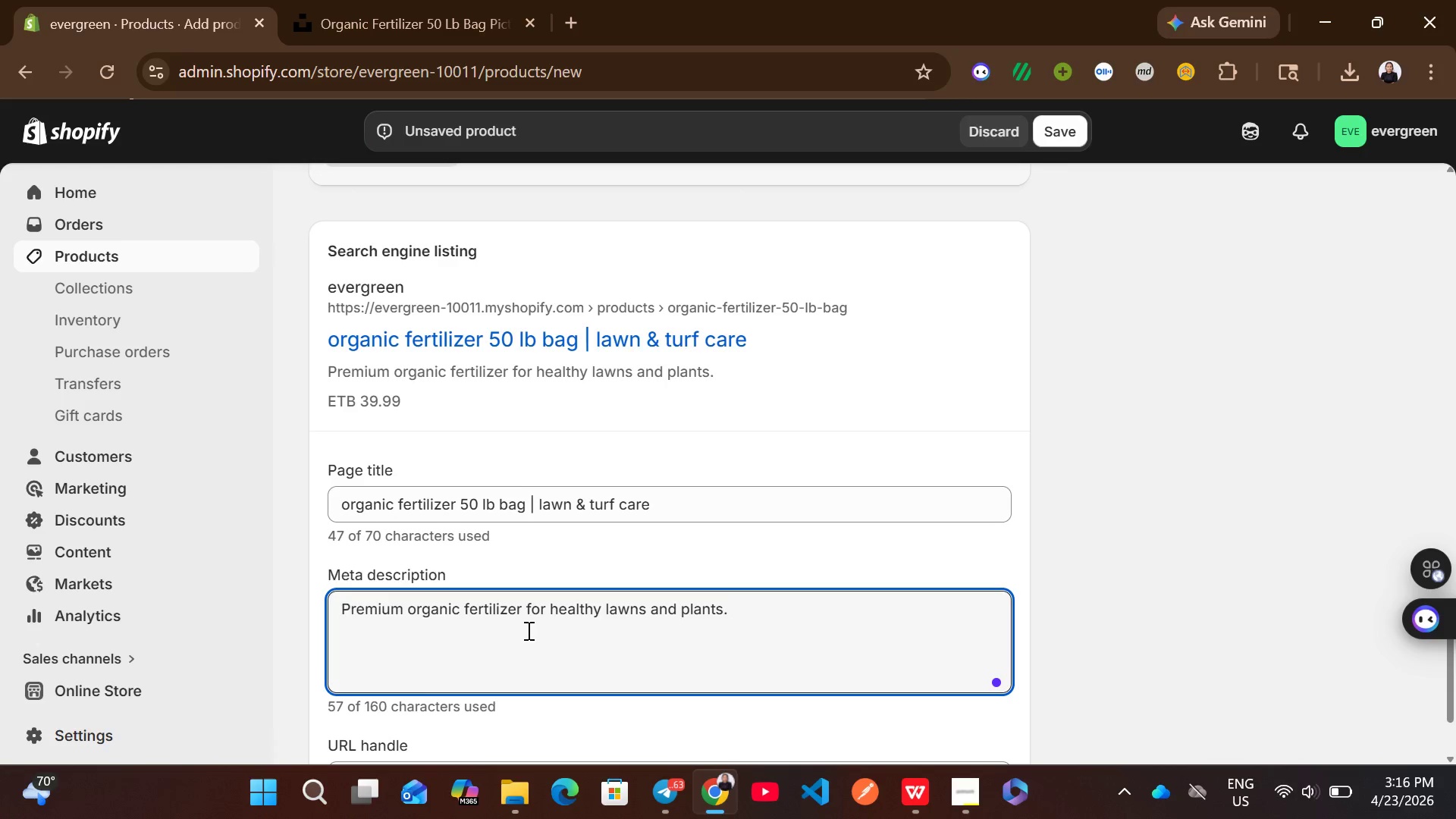 
wait(11.0)
 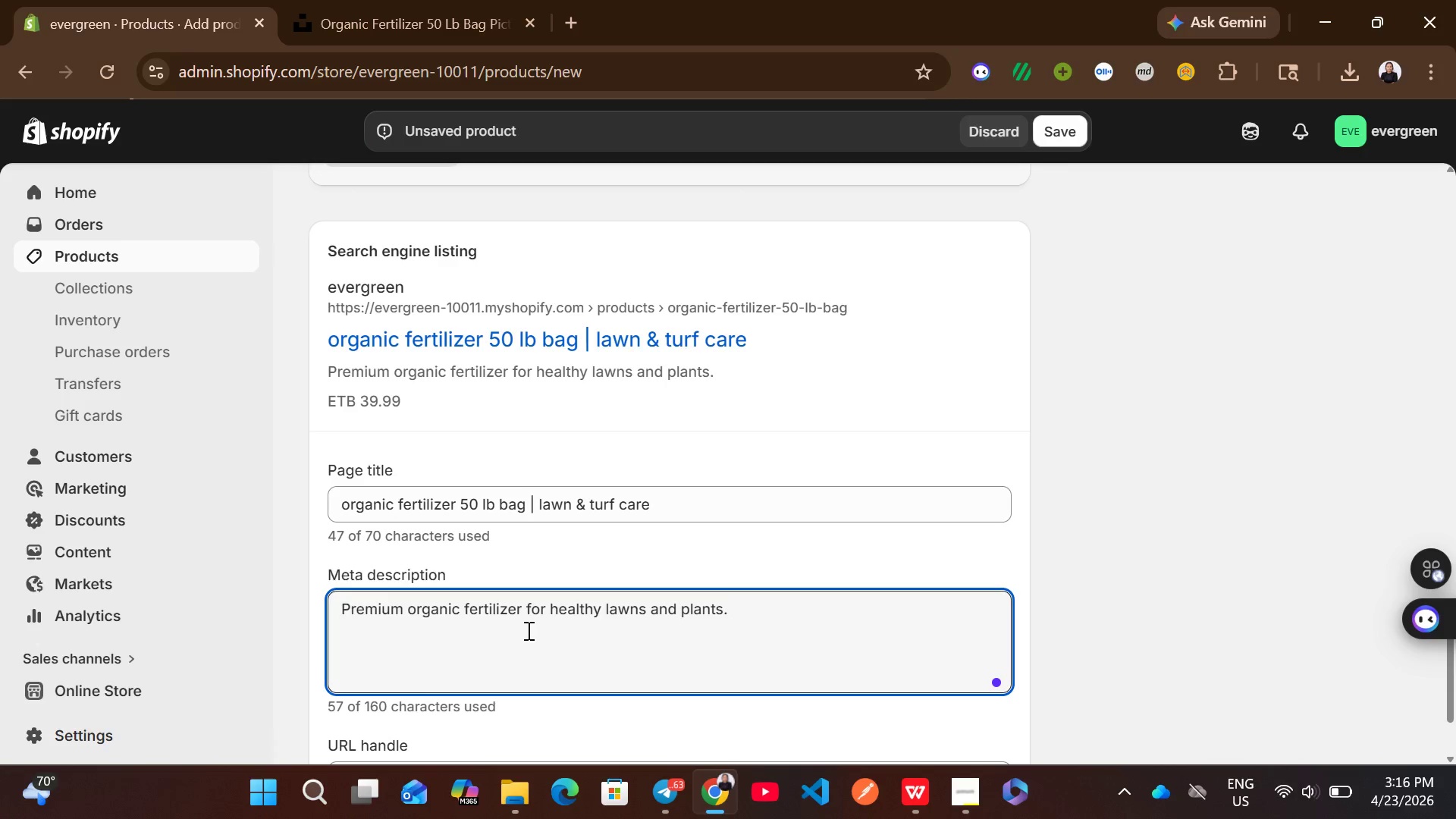 
type( nu)
key(Backspace)
key(Backspace)
key(Backspace)
type(nutrients and ideal for long-lasting soil improvement.)
 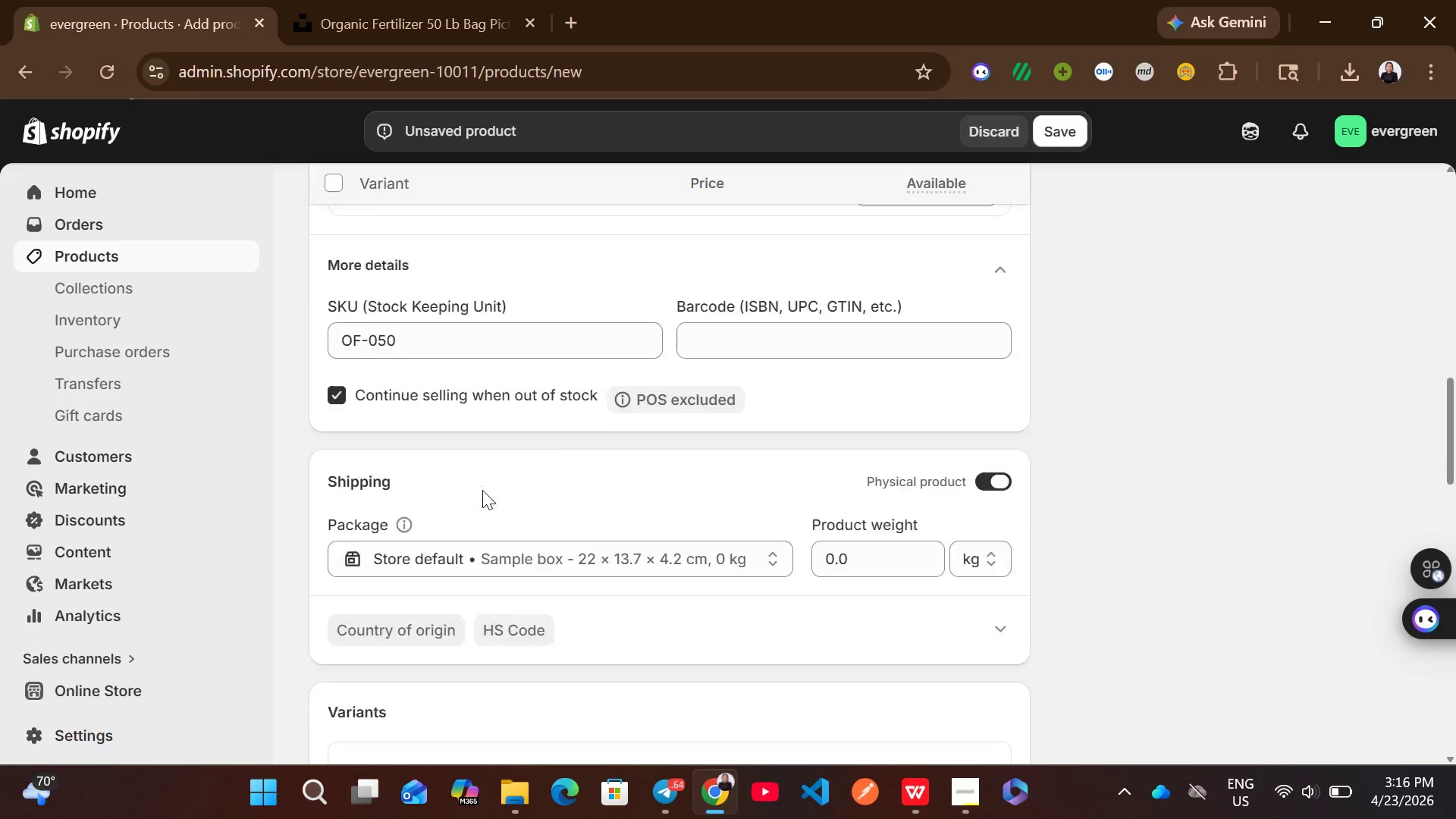 
wait(7.61)
 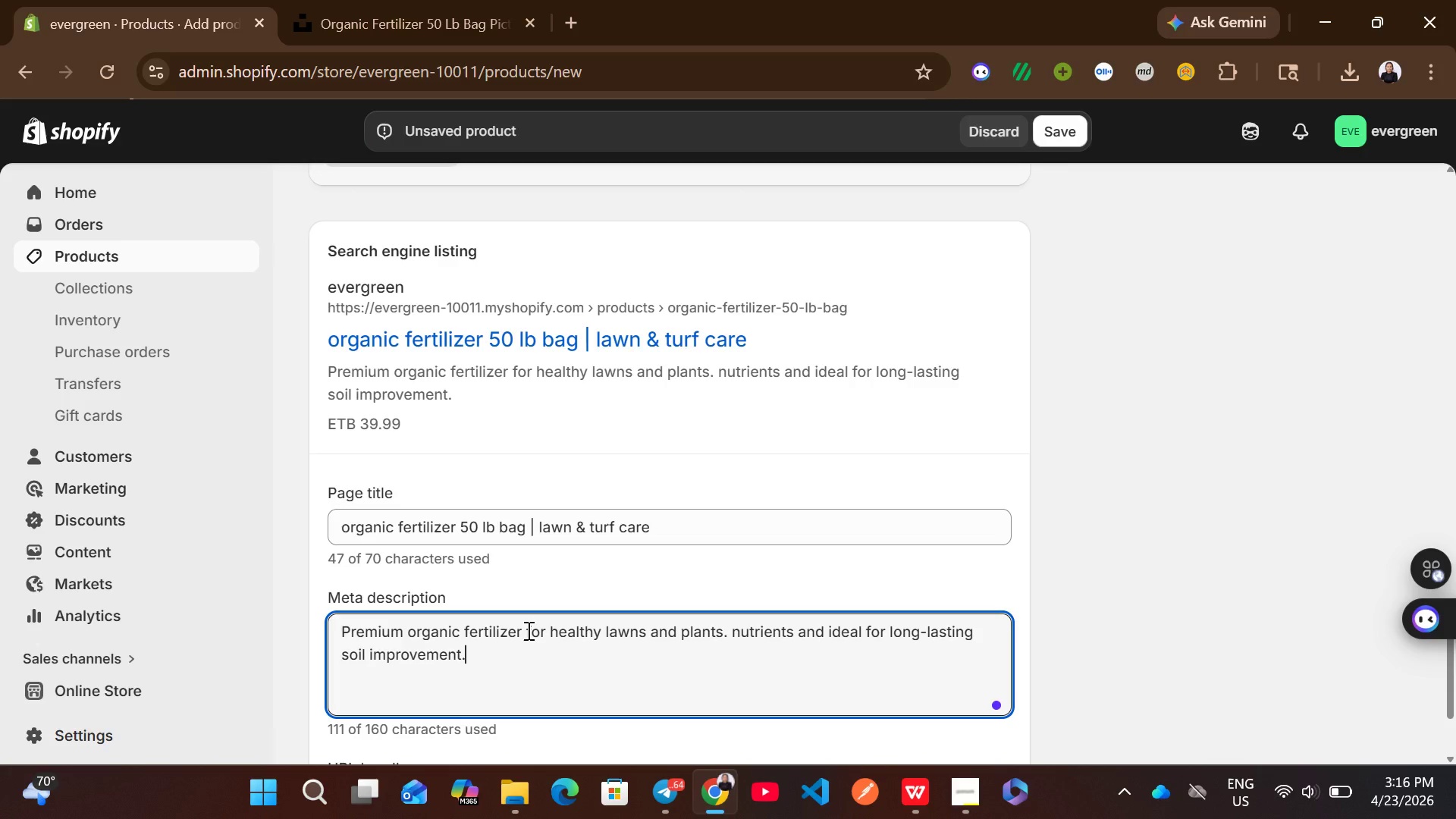 
left_click([468, 466])
 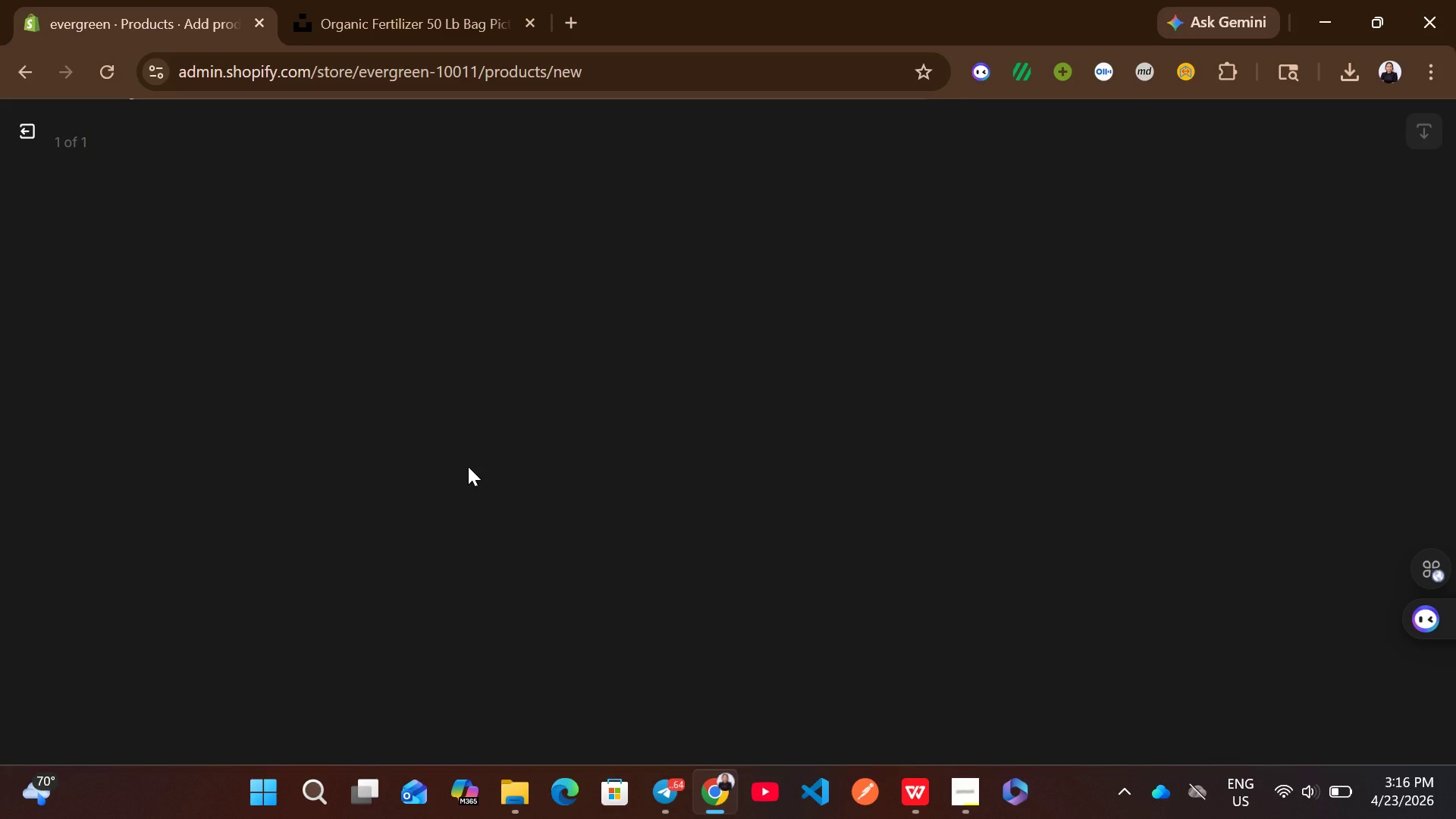 
wait(19.61)
 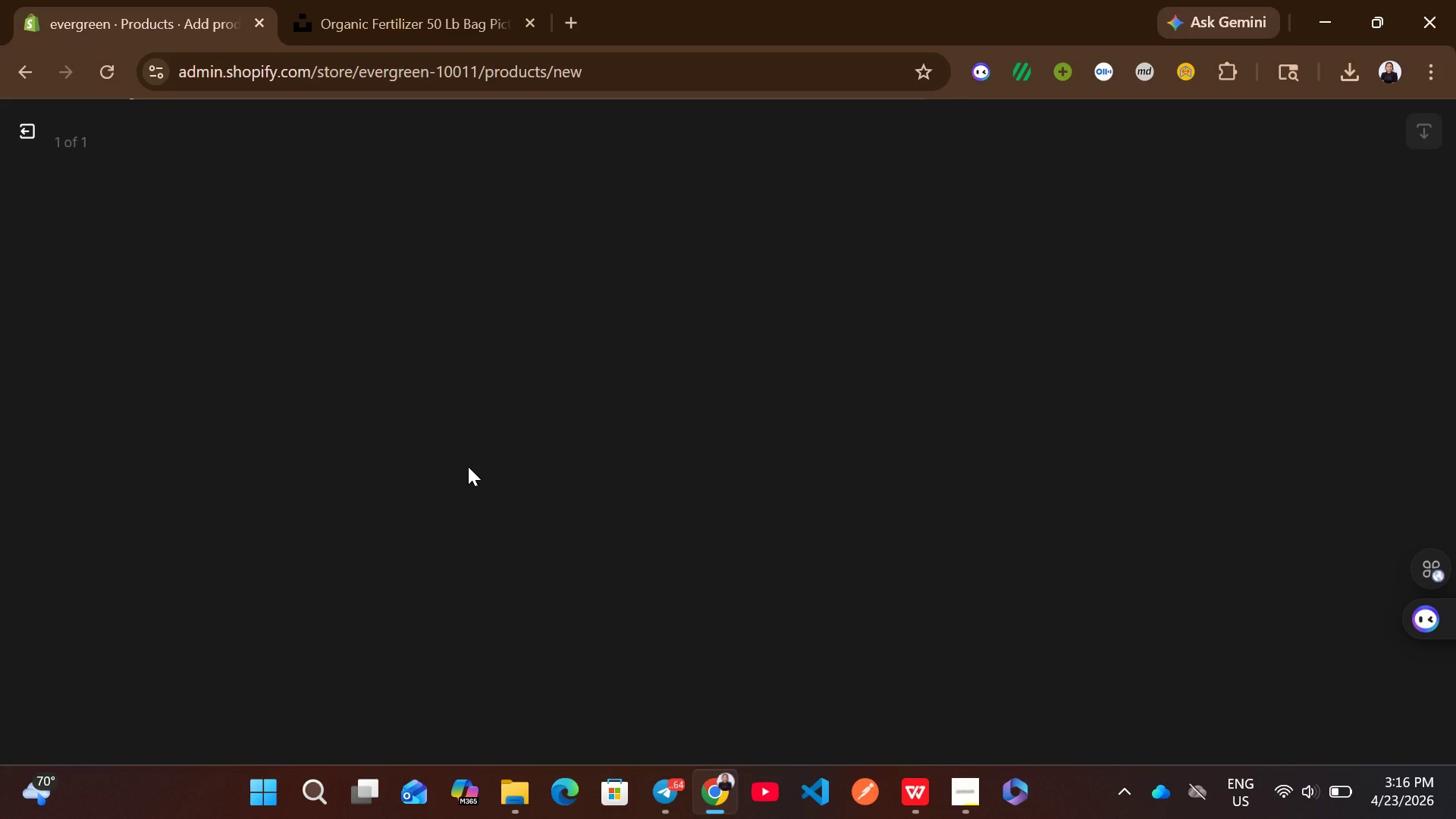 
left_click([959, 786])